 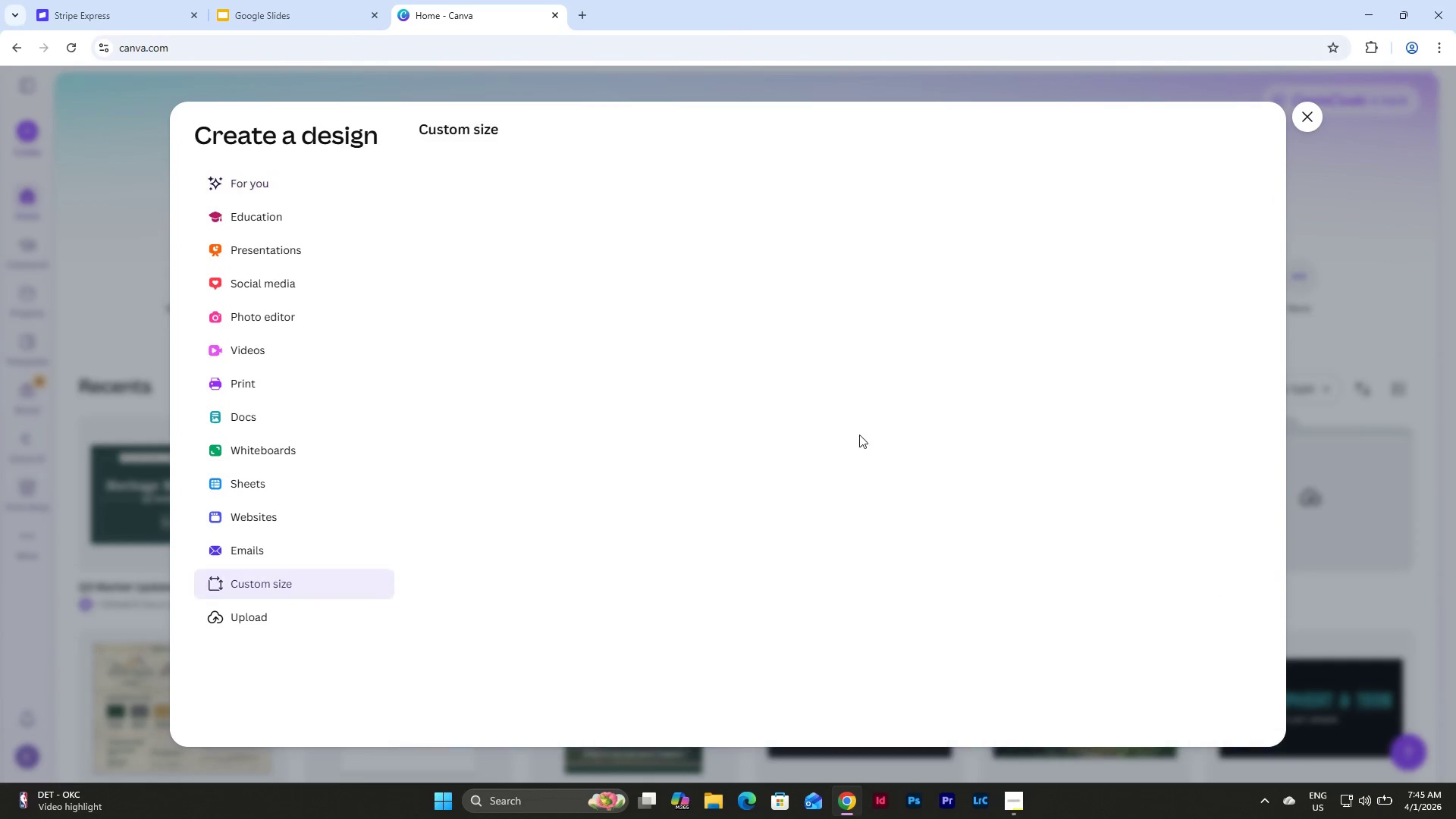 
left_click([573, 210])
 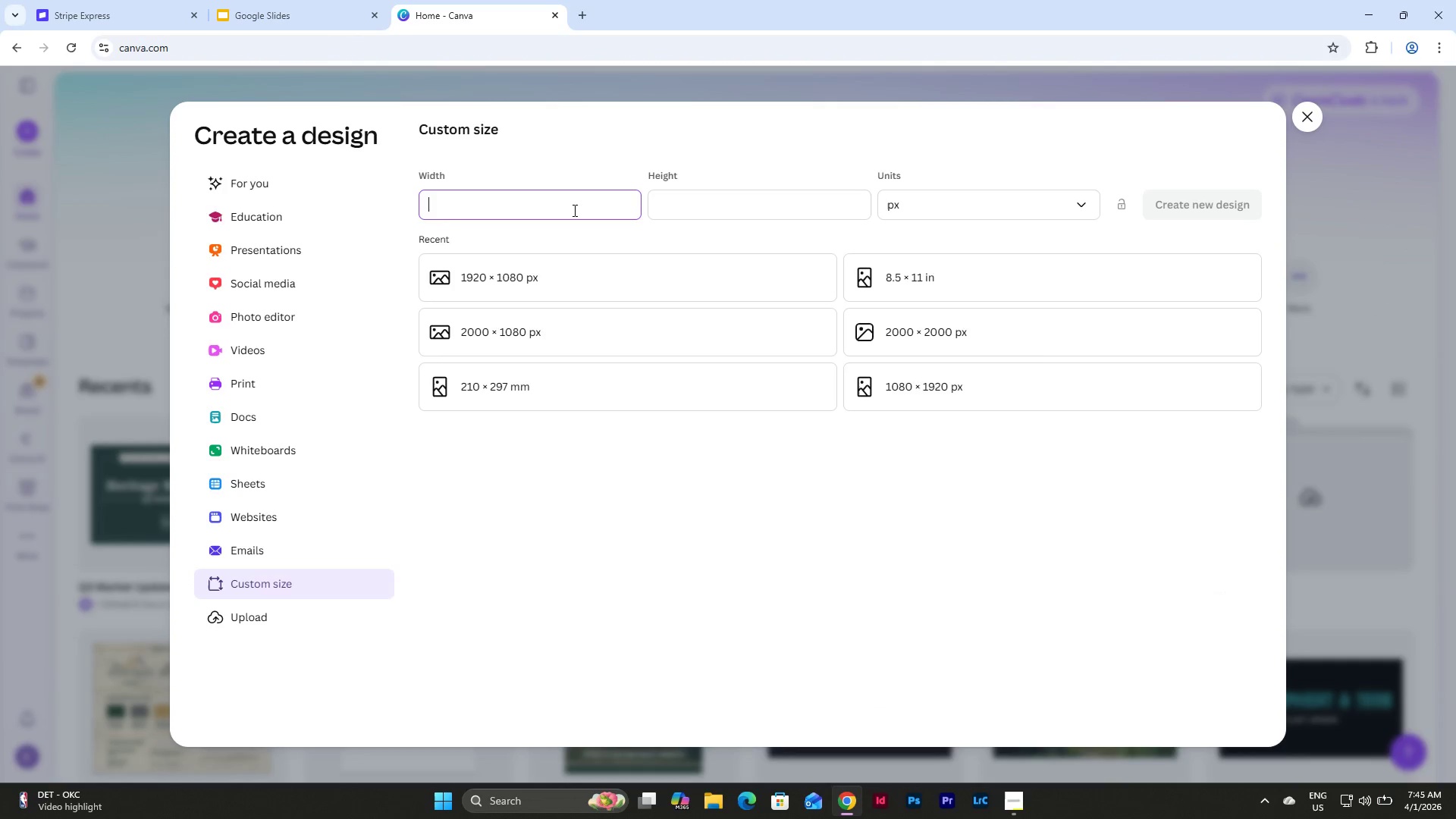 
key(Numpad1)
 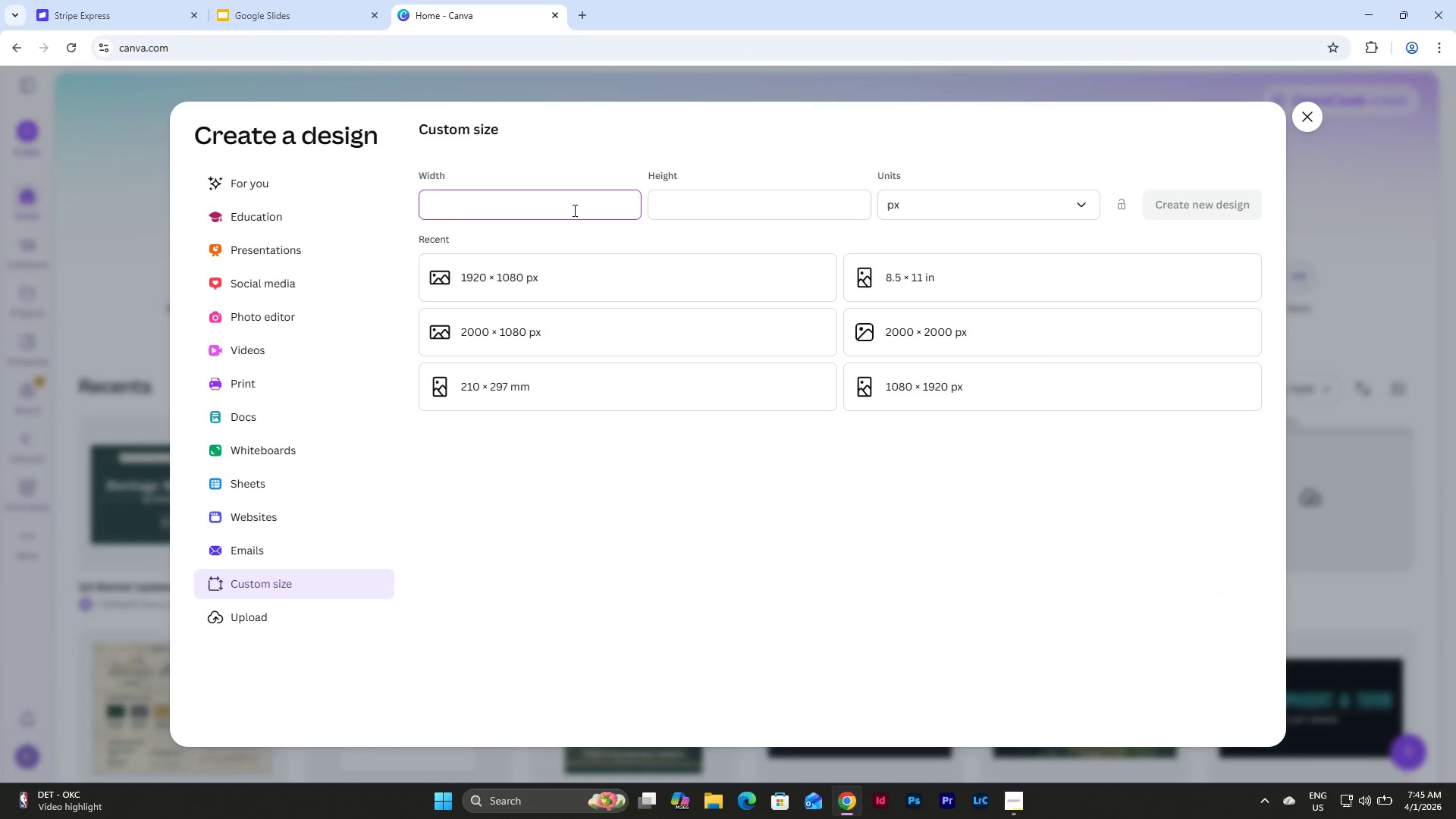 
key(Numpad9)
 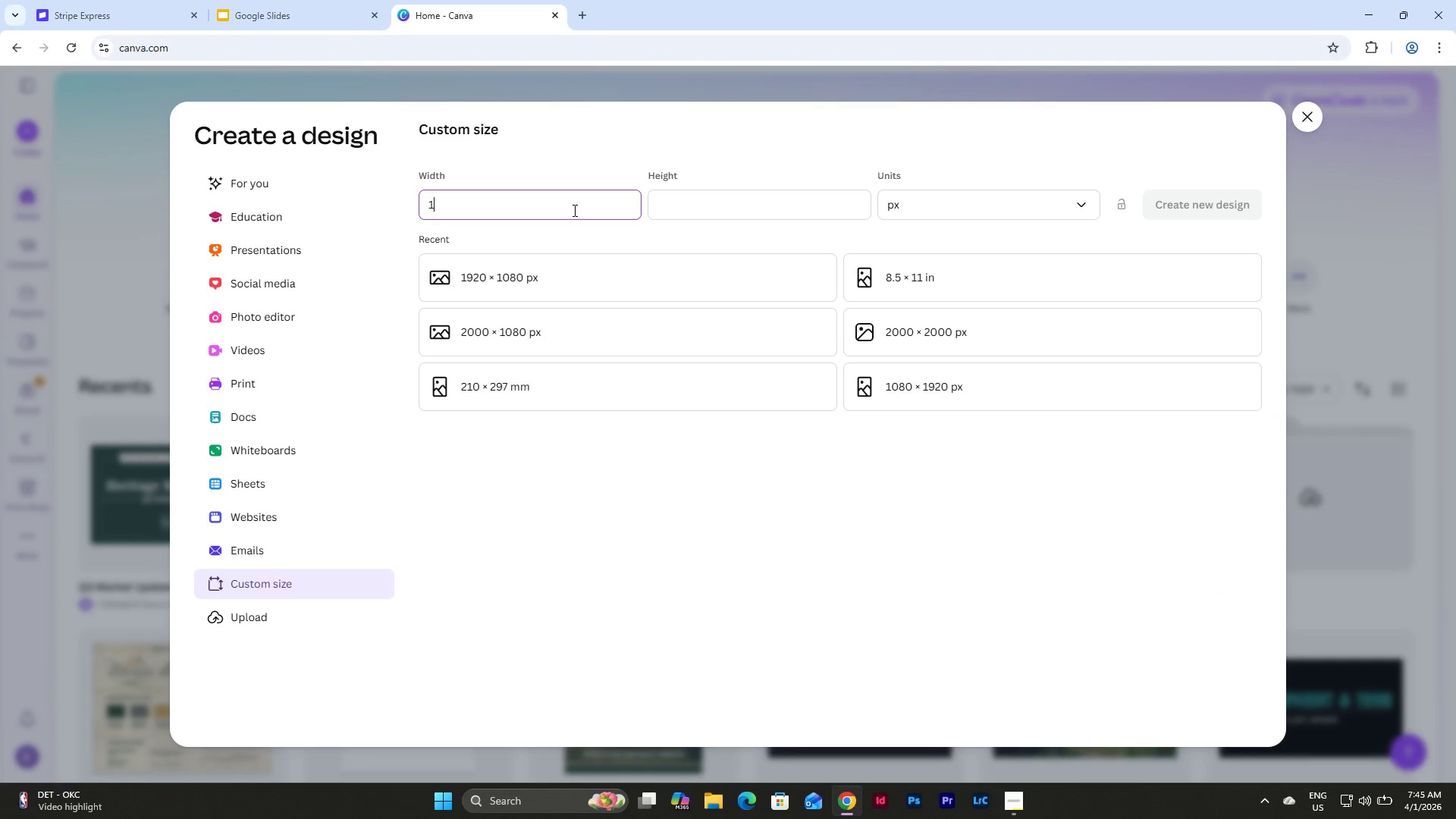 
key(Numpad2)
 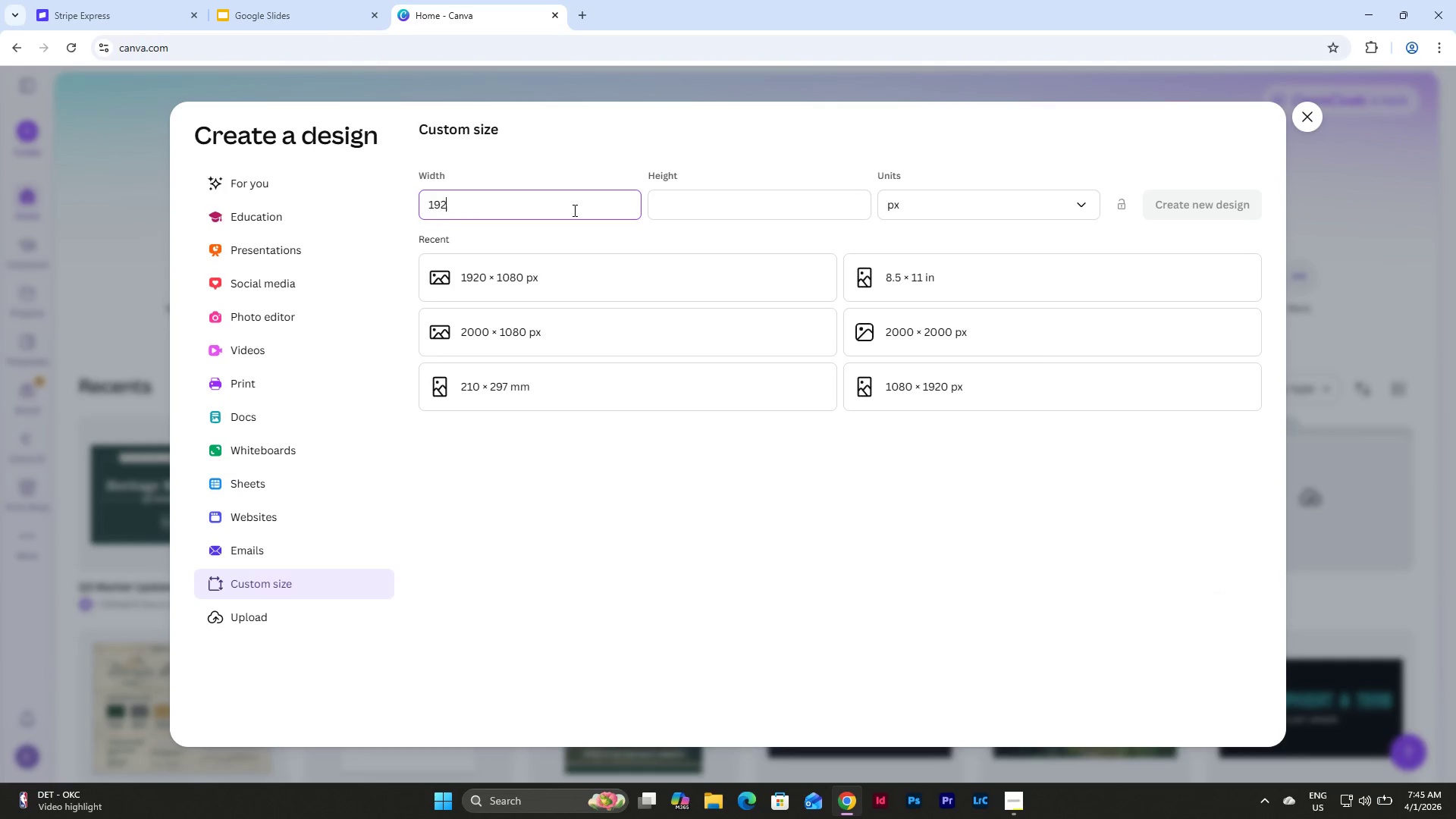 
key(Numpad0)
 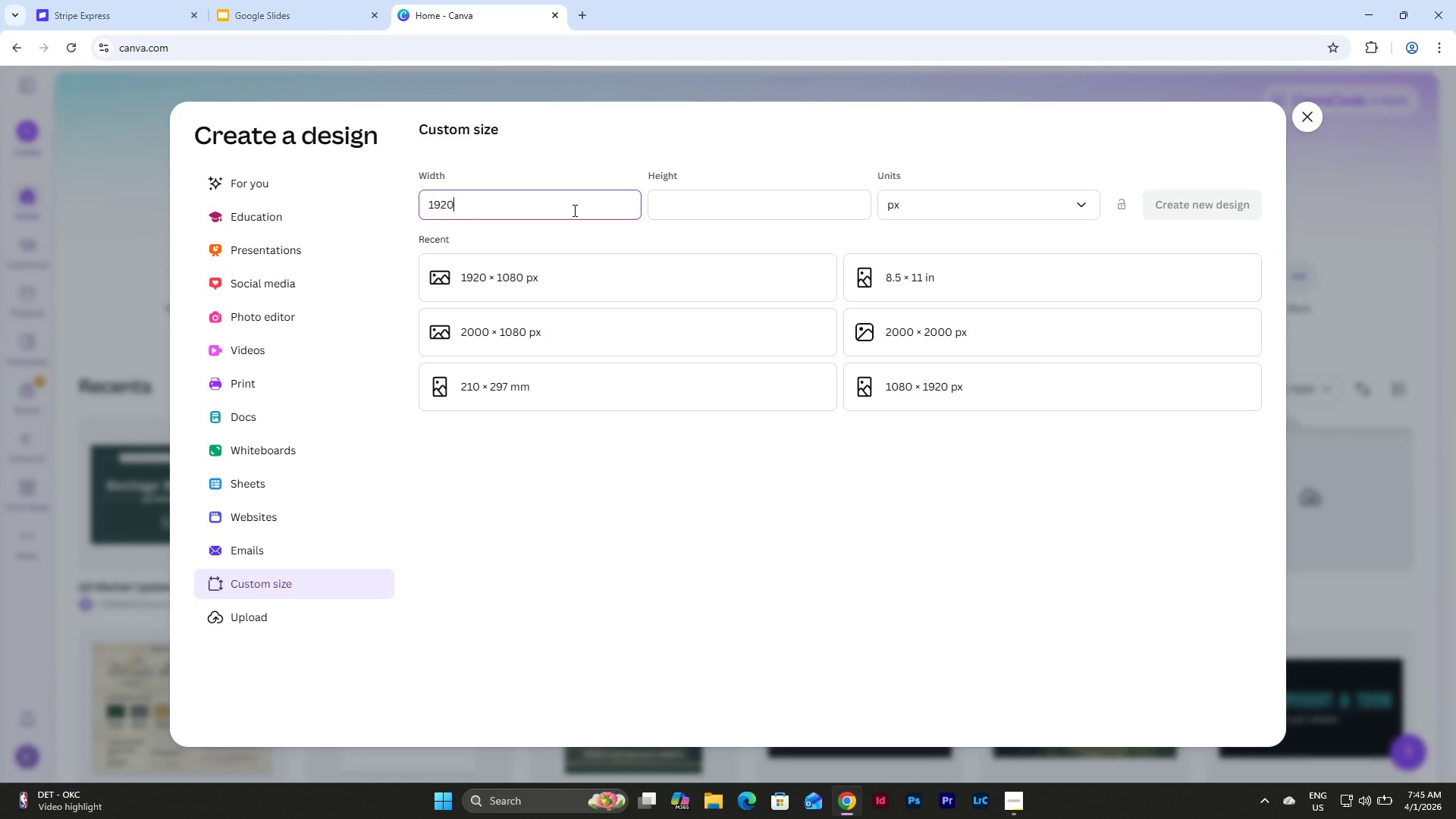 
key(Tab)
 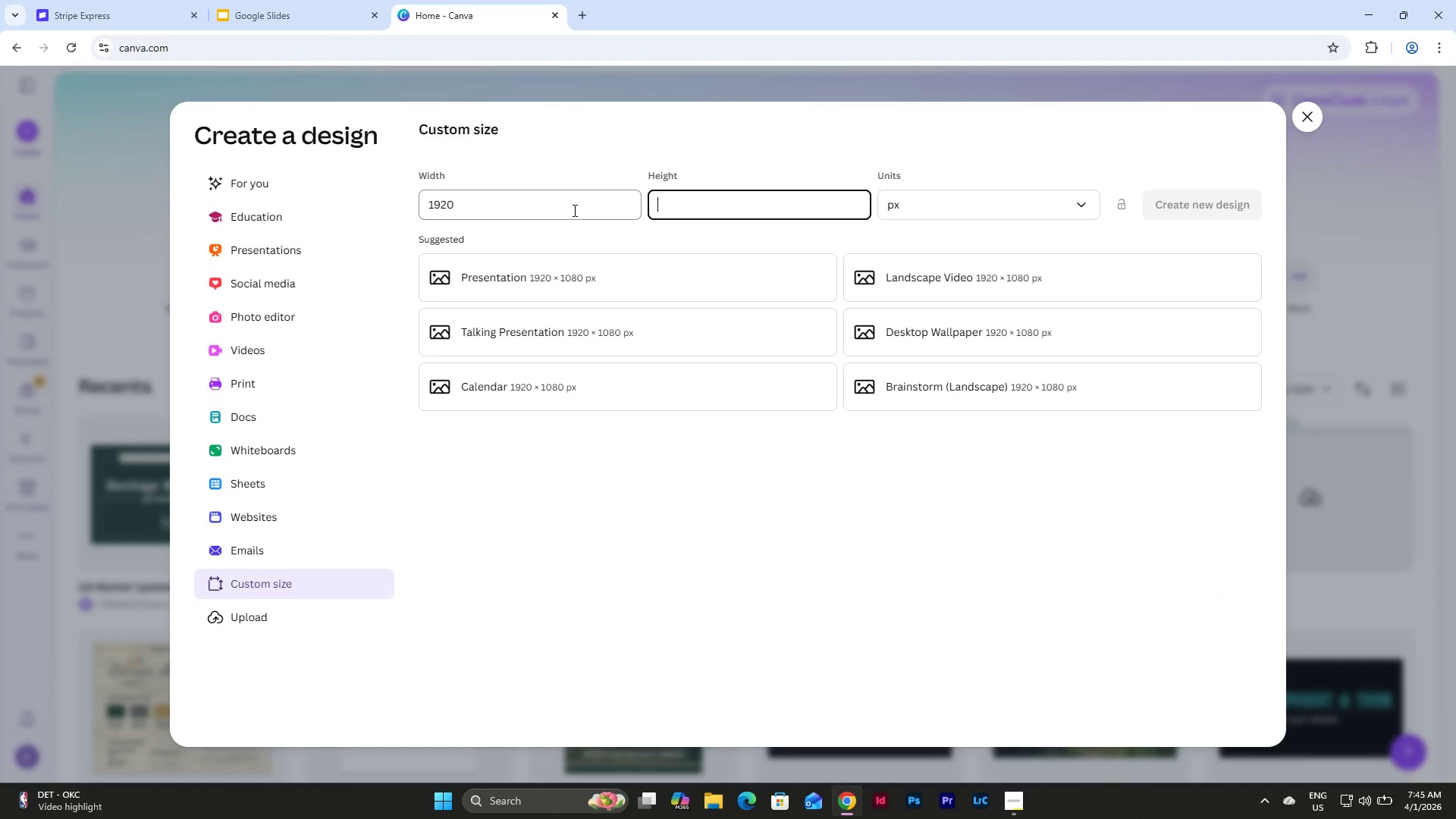 
key(Numpad1)
 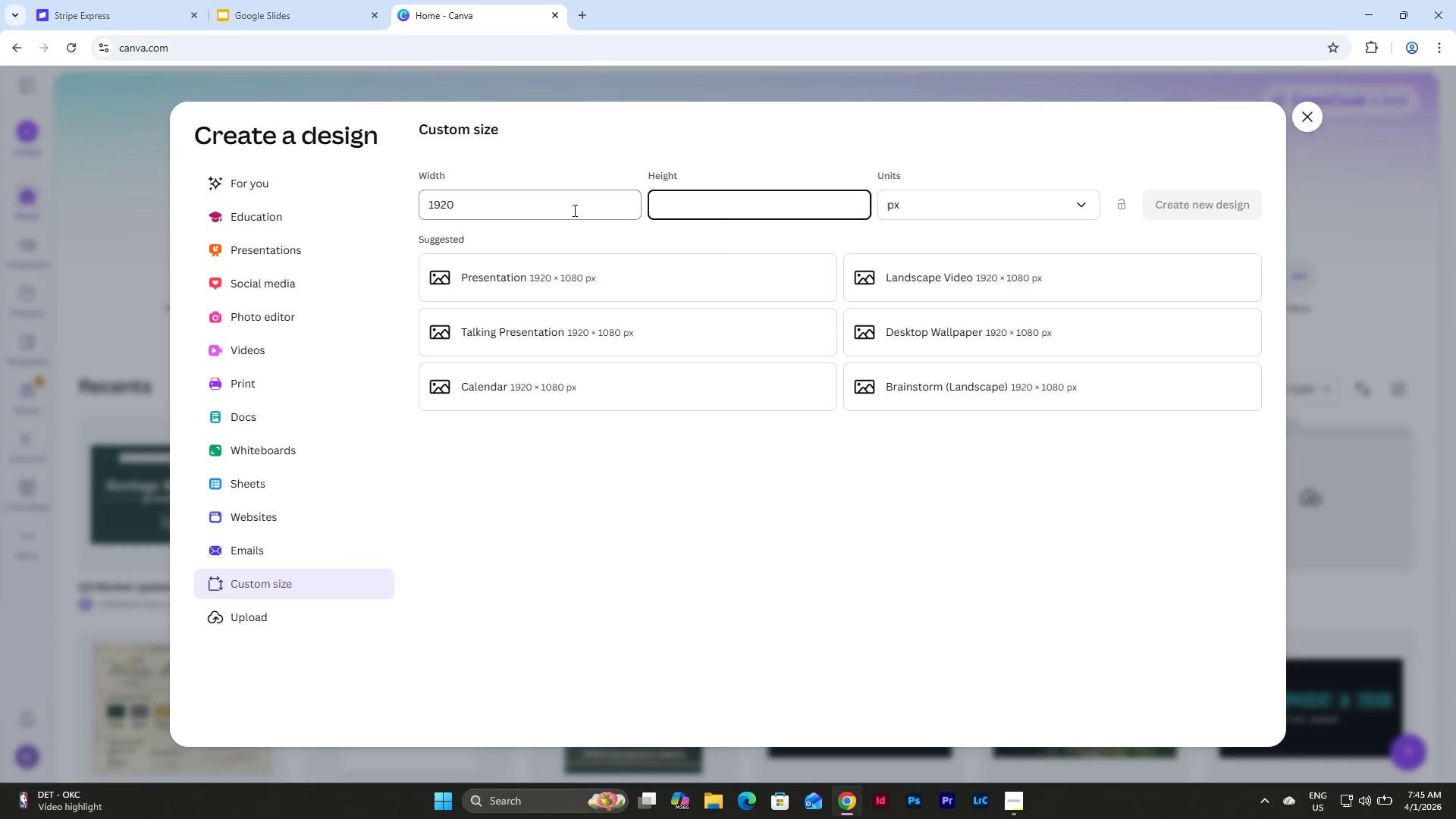 
key(Numpad0)
 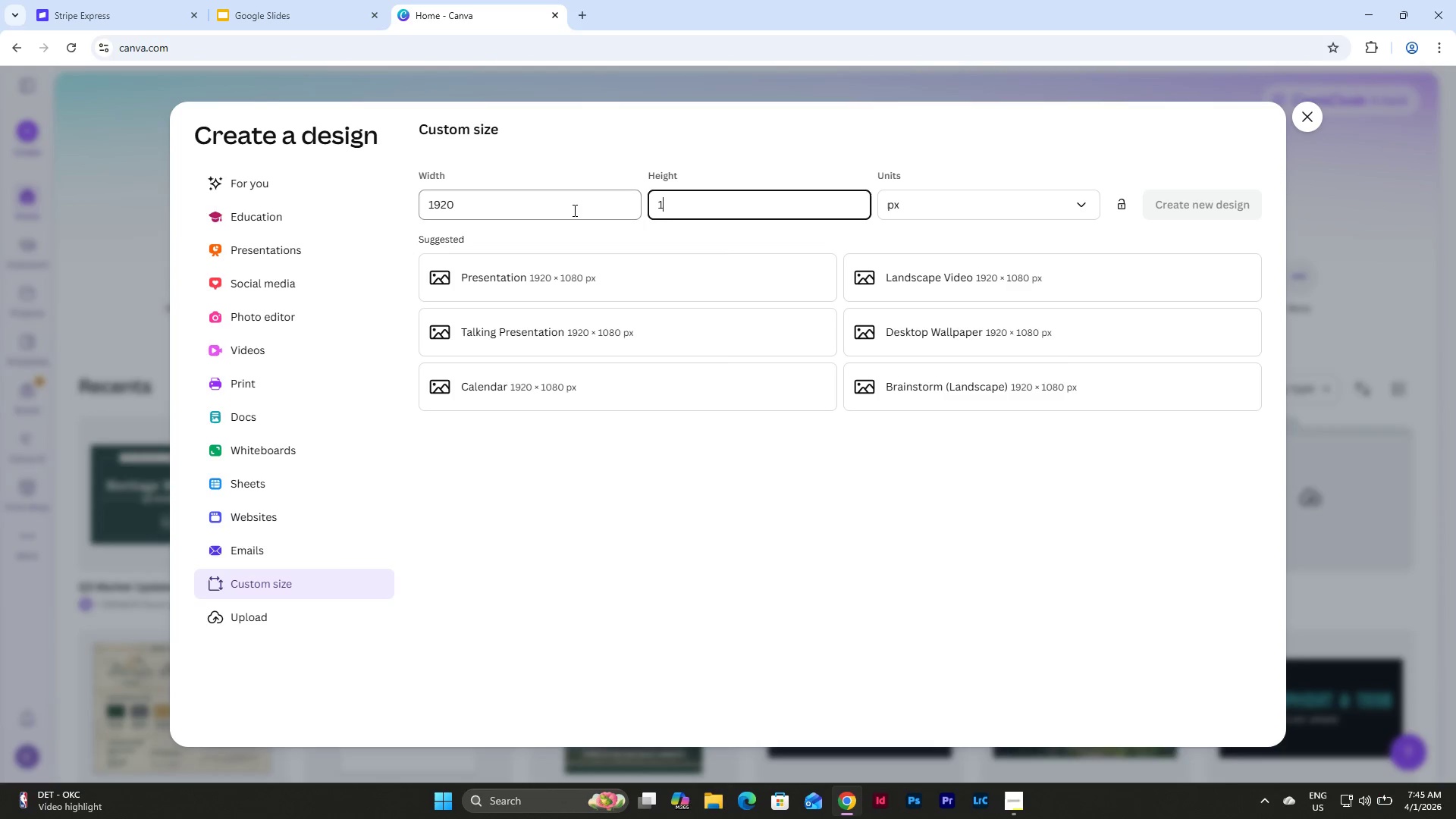 
key(Numpad8)
 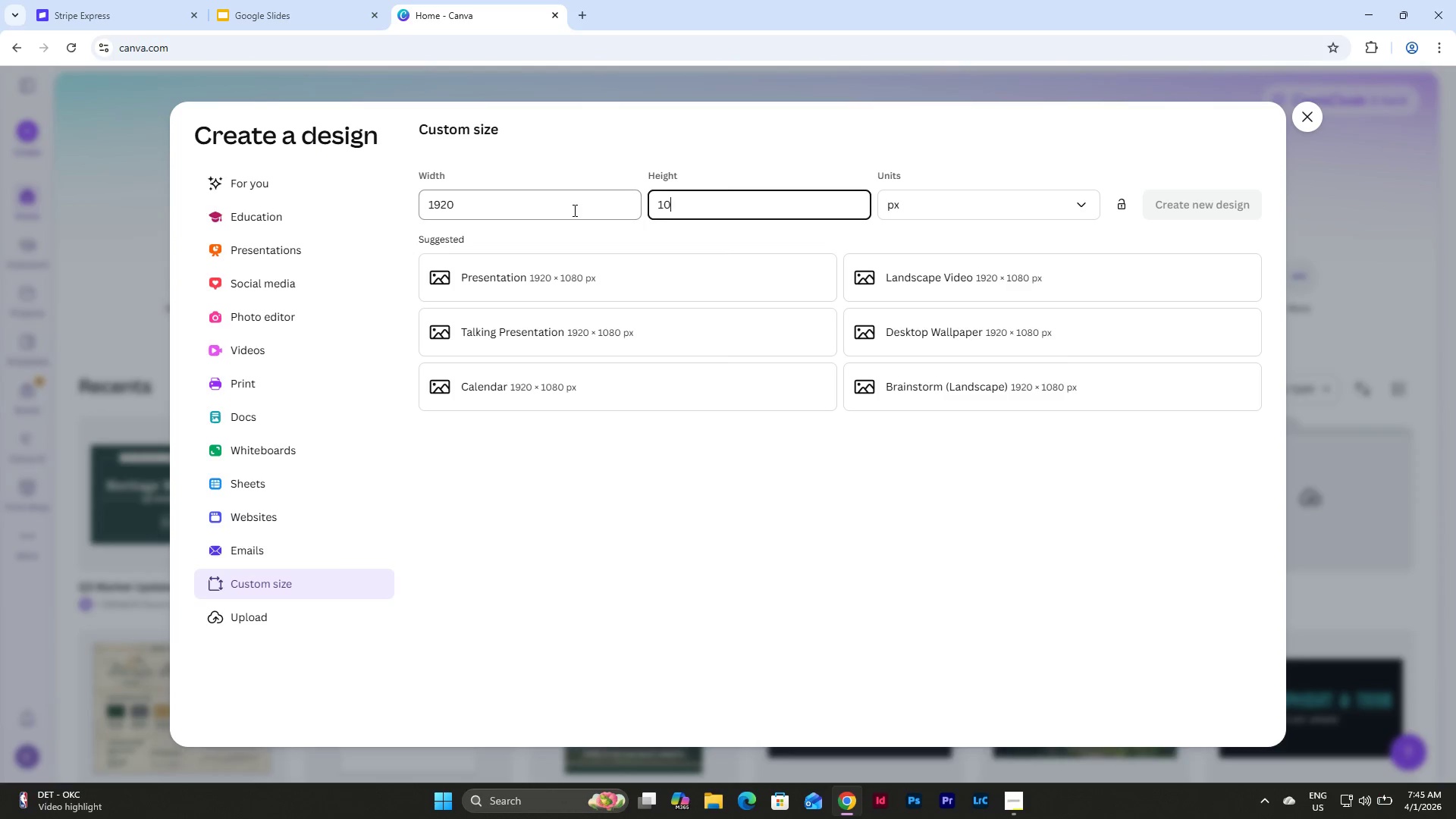 
key(Numpad0)
 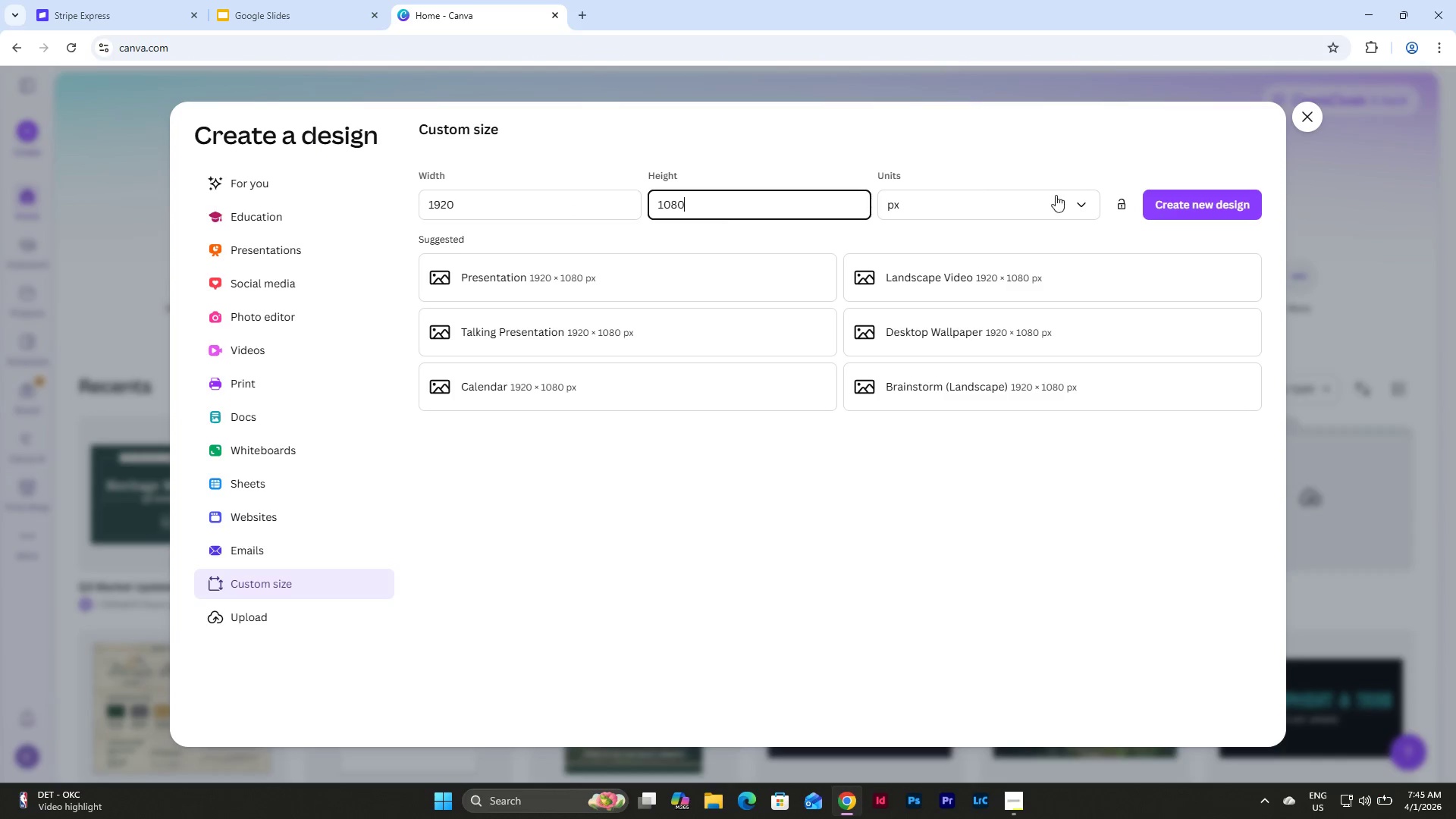 
left_click([1170, 206])
 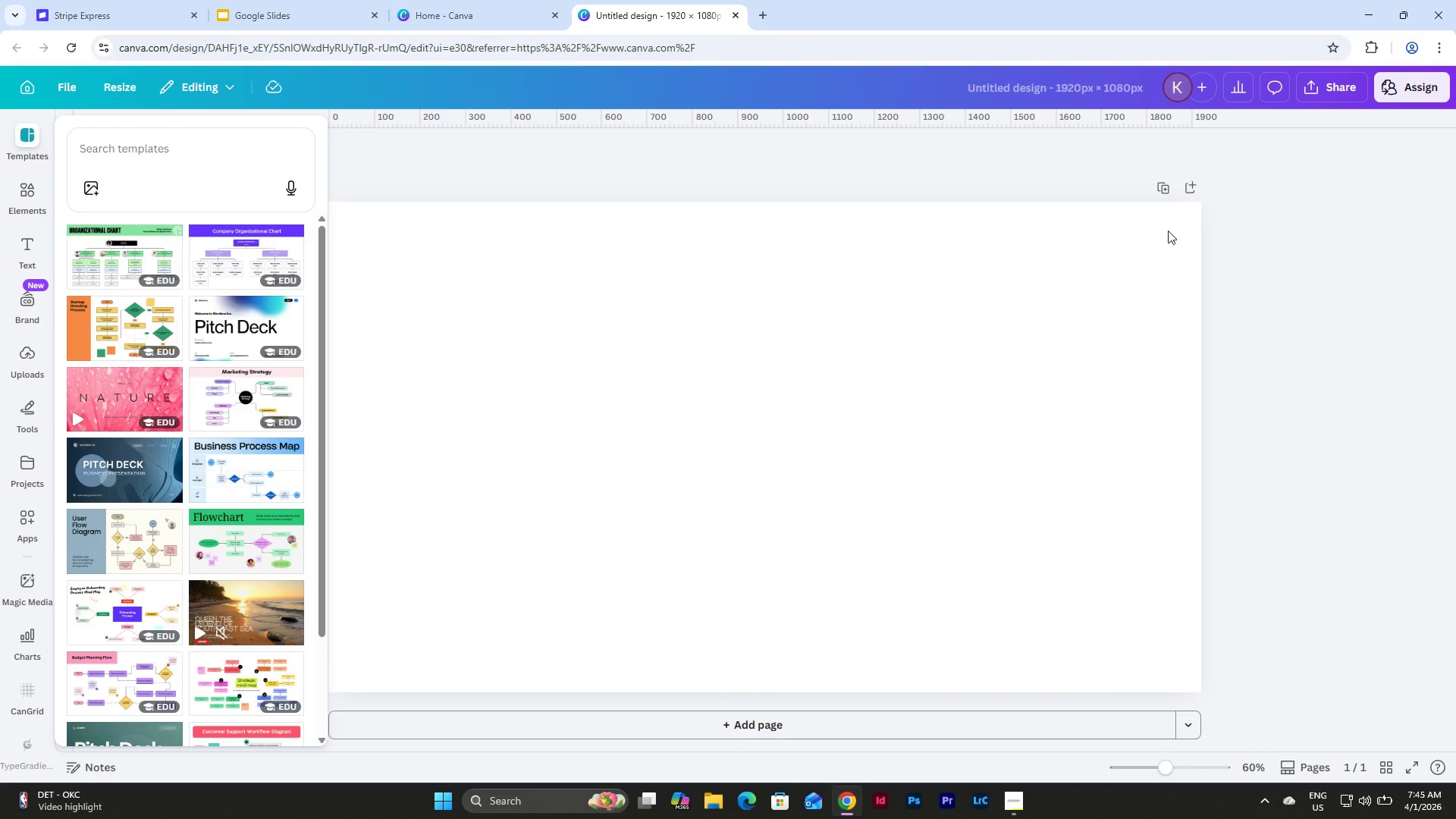 
wait(7.47)
 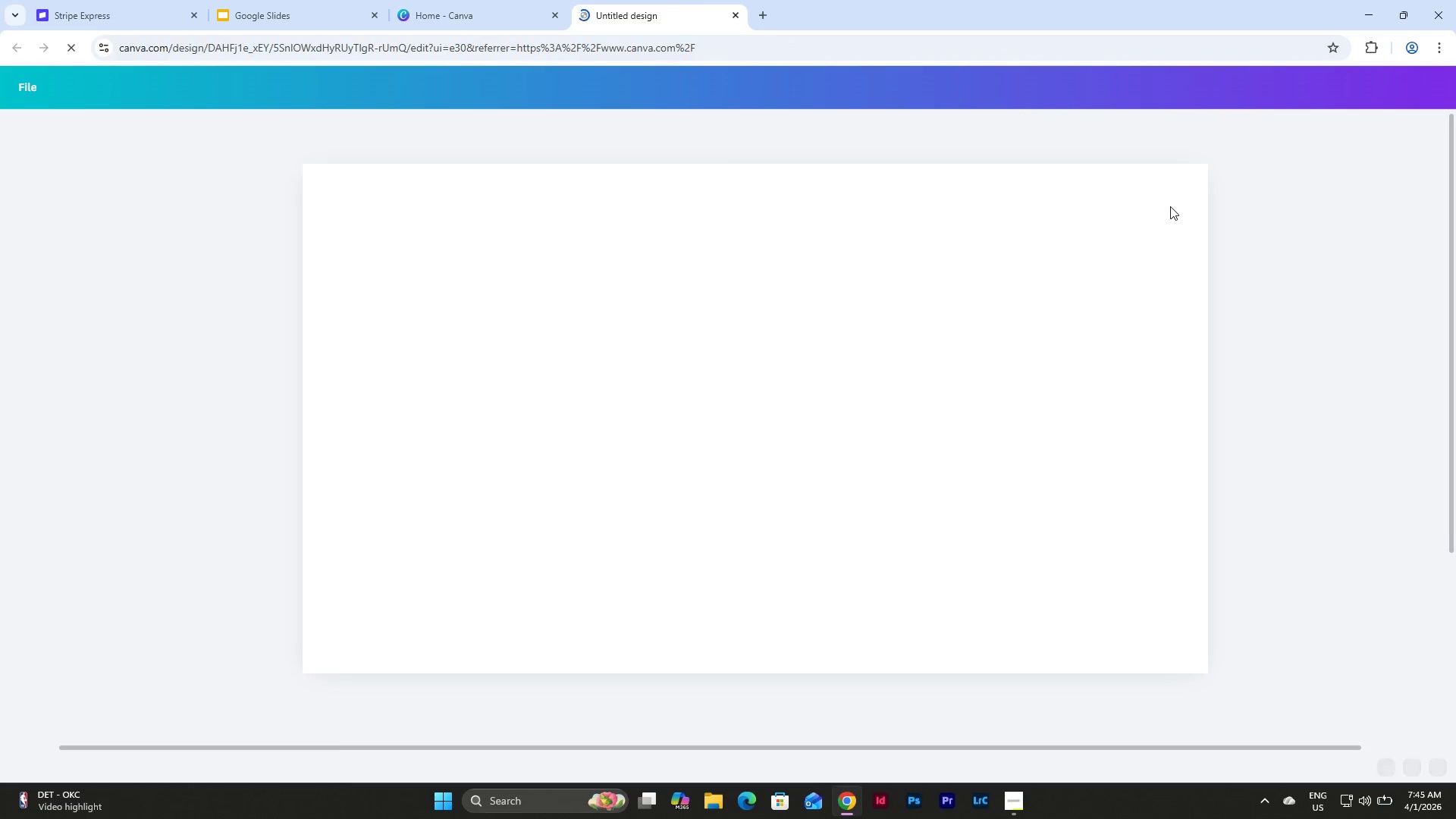 
left_click([1015, 808])